 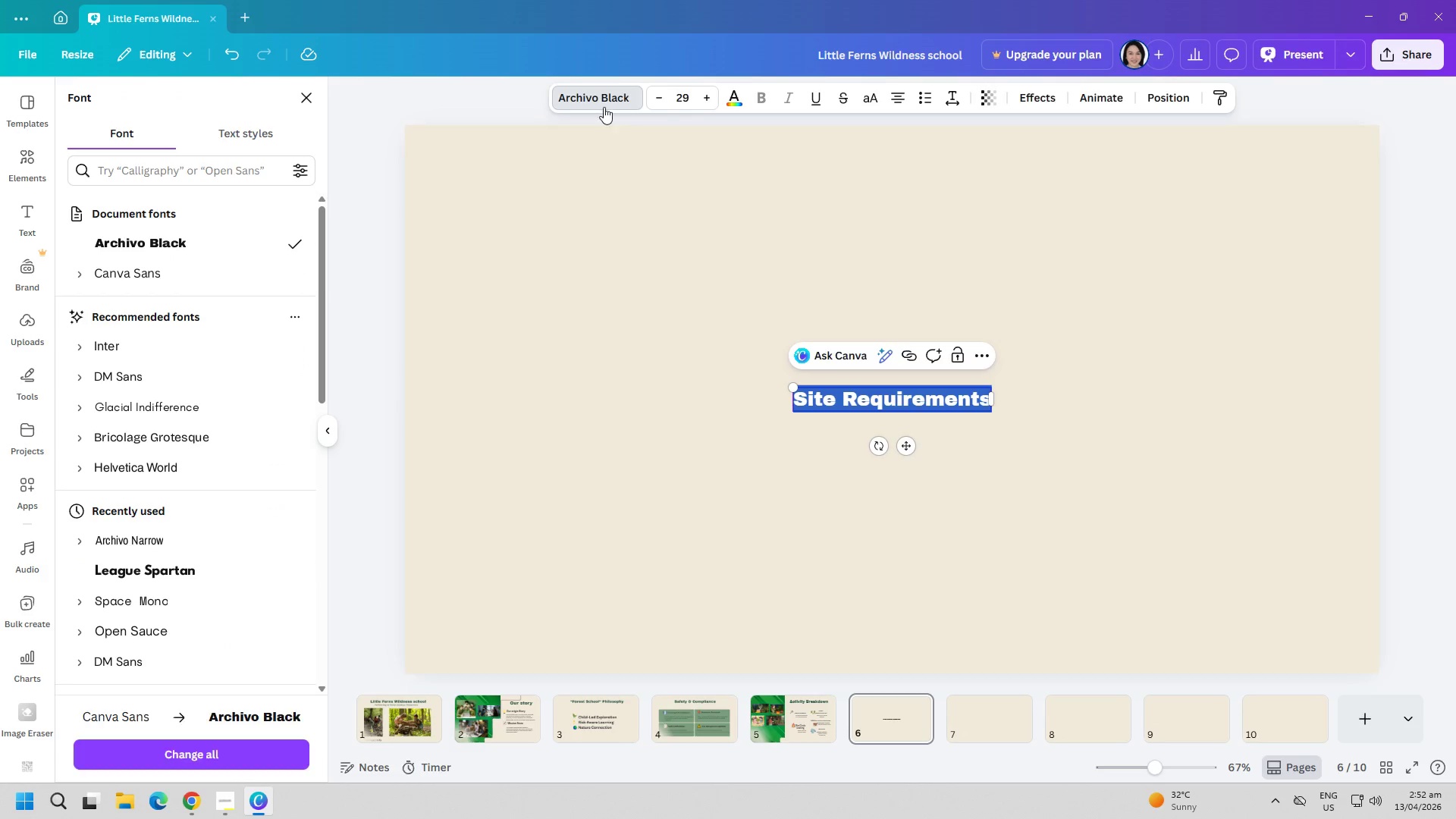 
left_click([691, 102])
 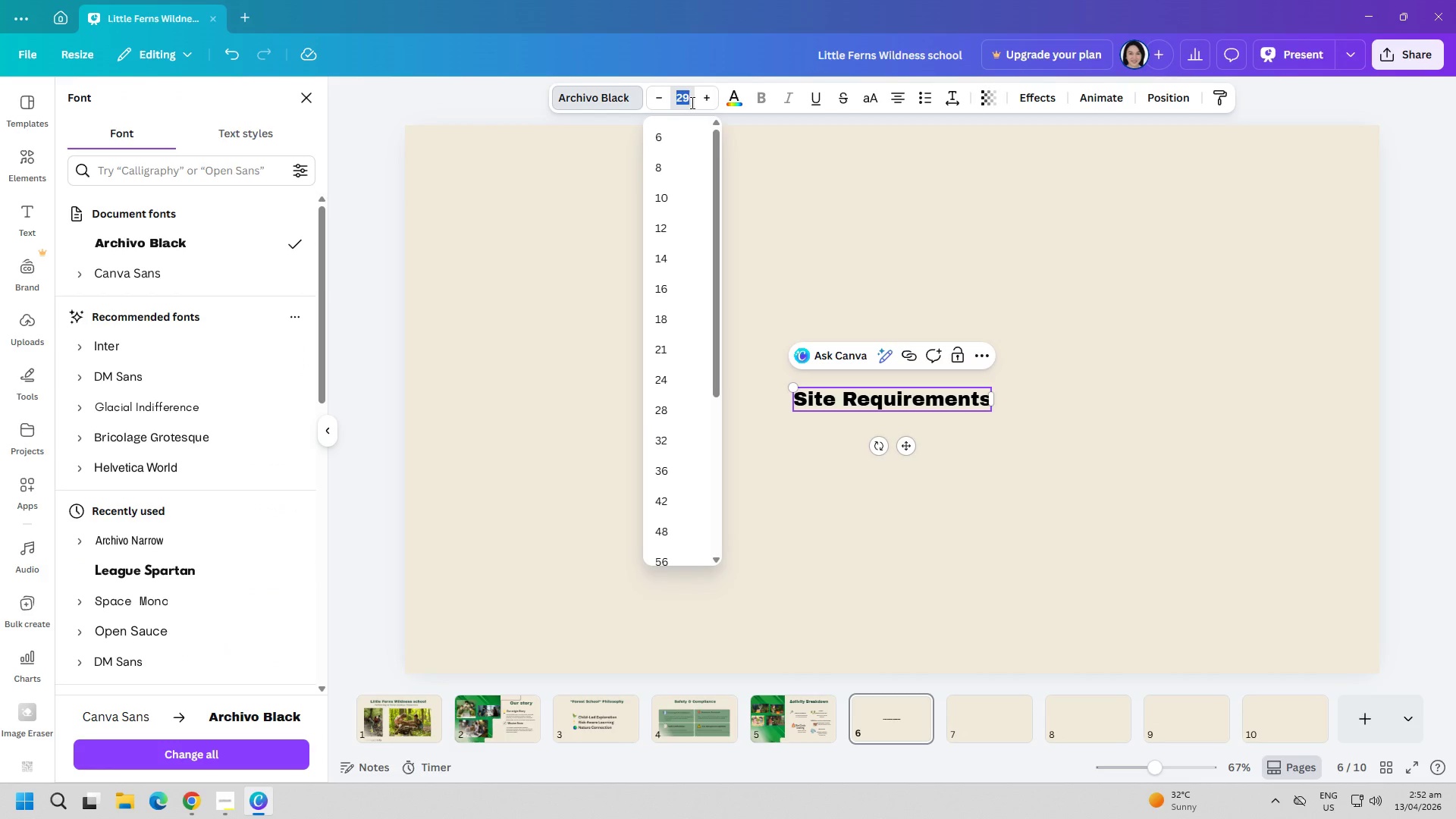 
type(60)
 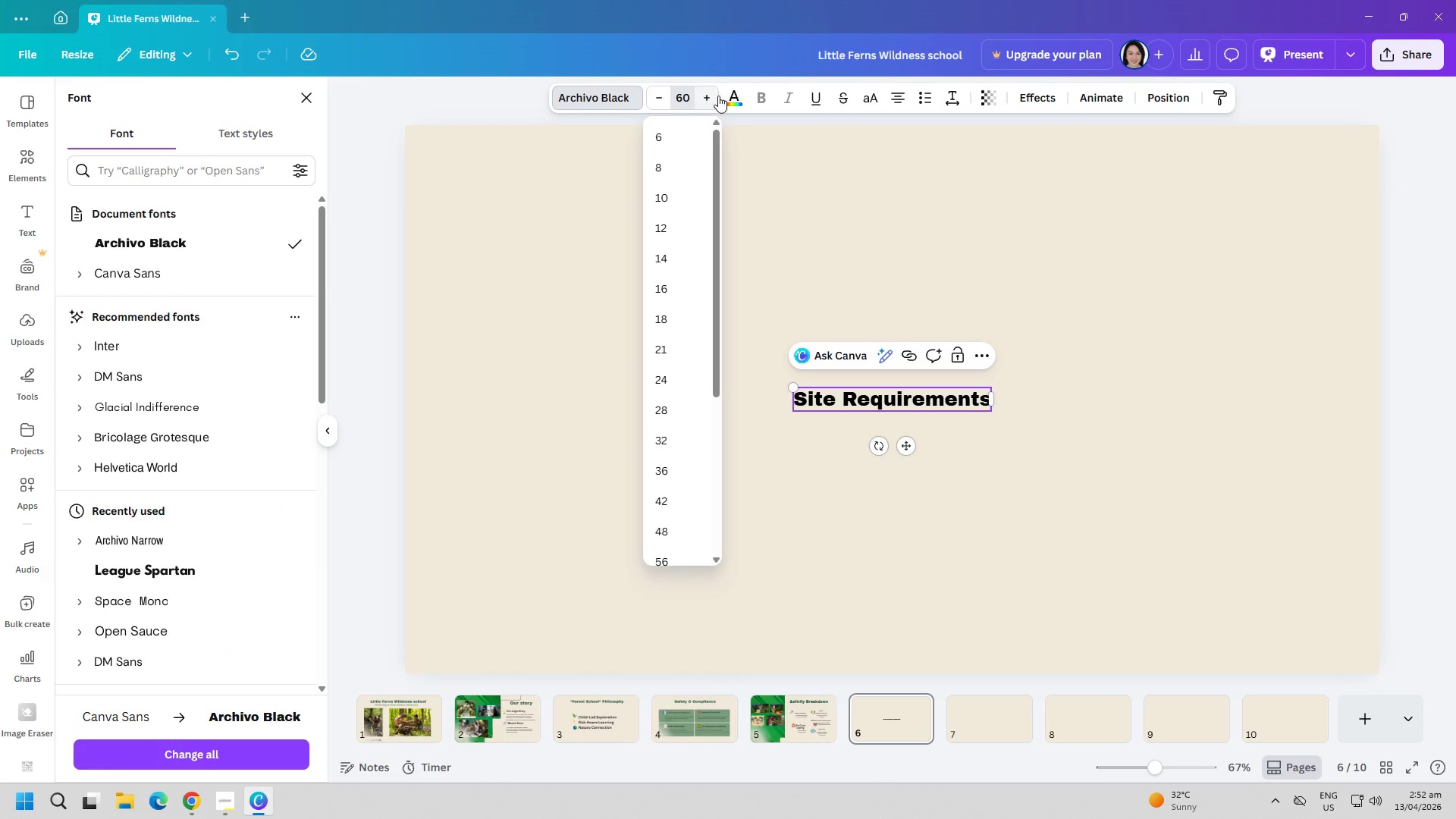 
left_click([730, 96])
 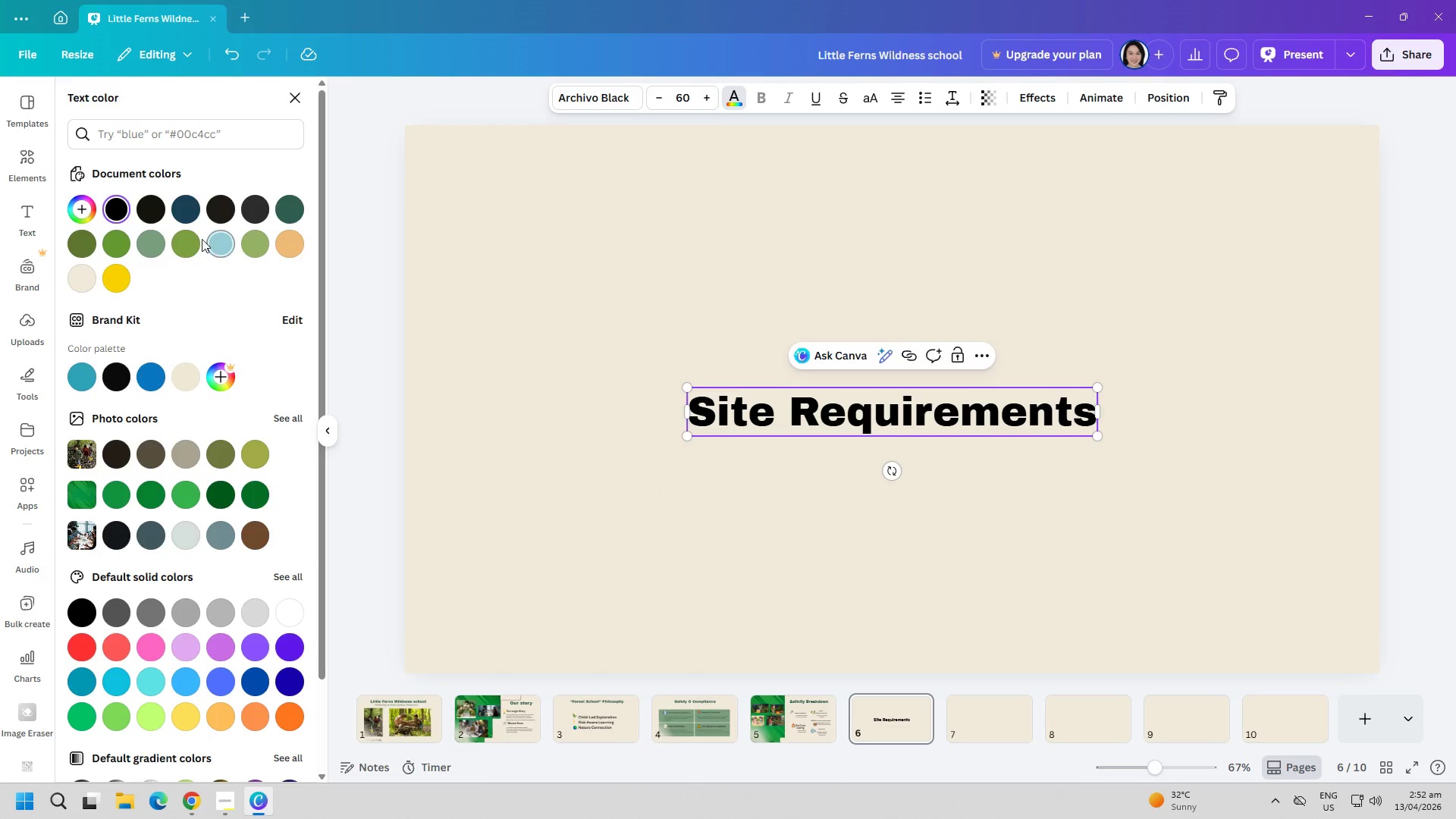 
mouse_move([271, 212])
 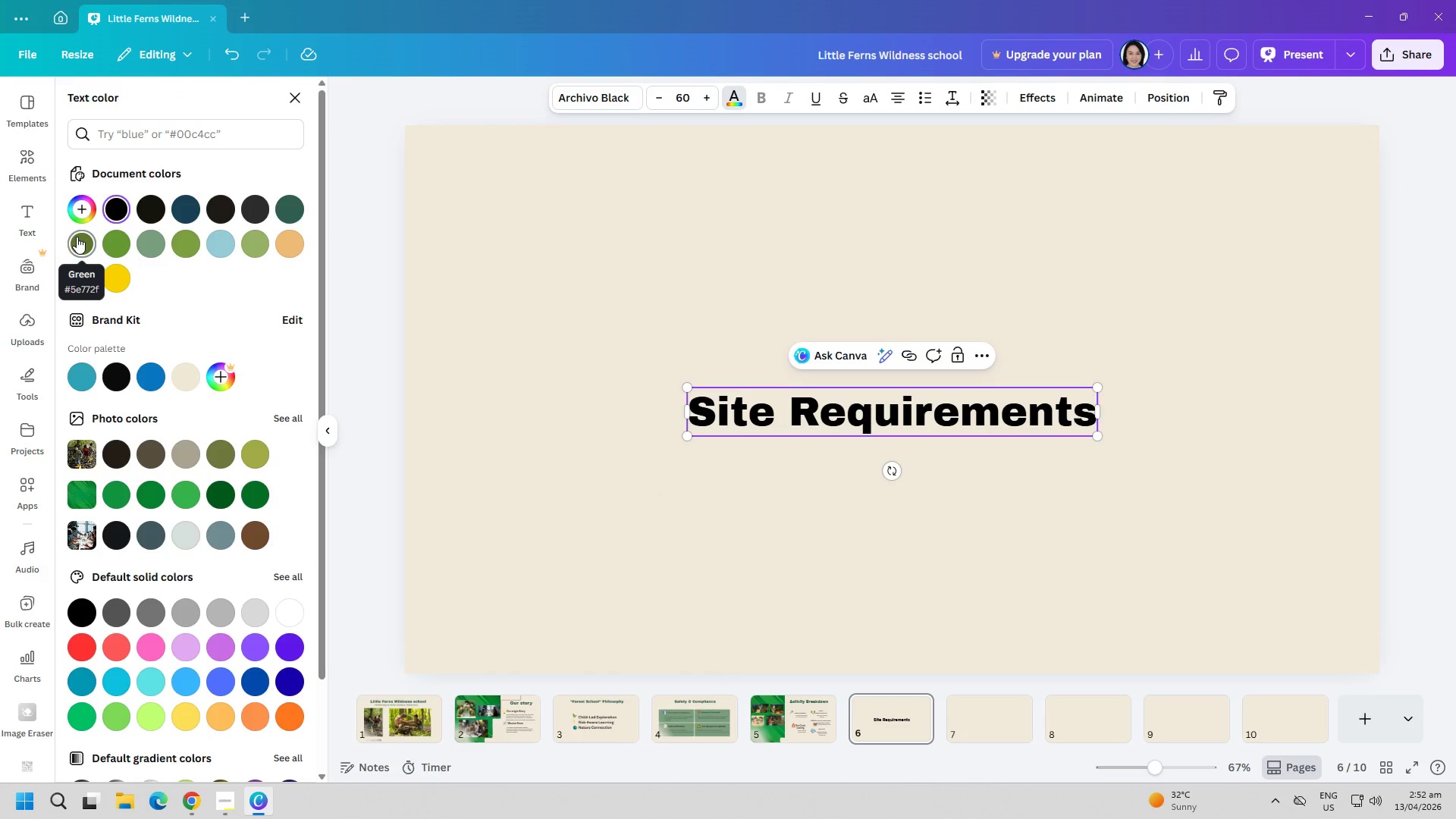 
left_click([77, 237])
 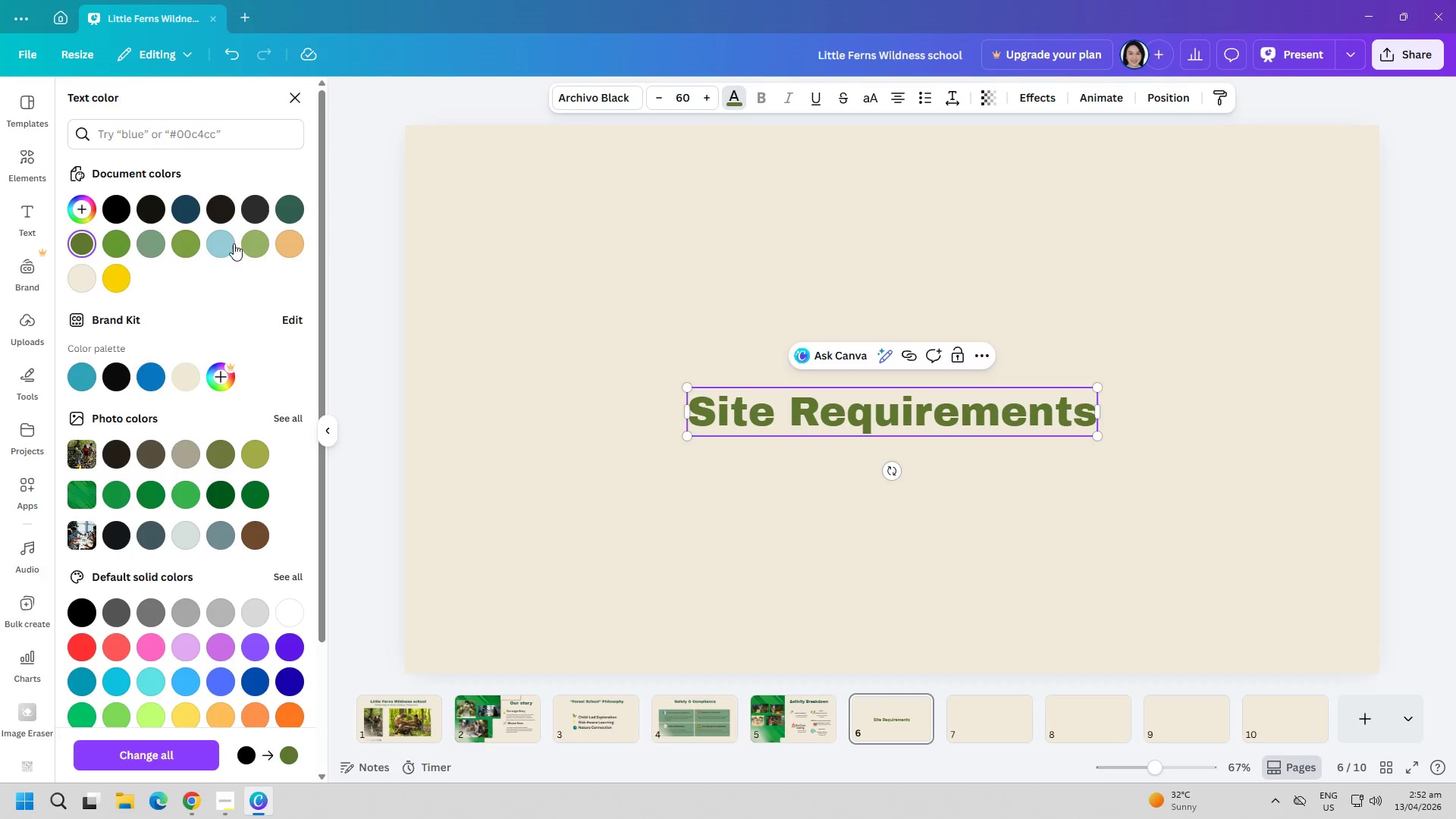 
left_click([269, 212])
 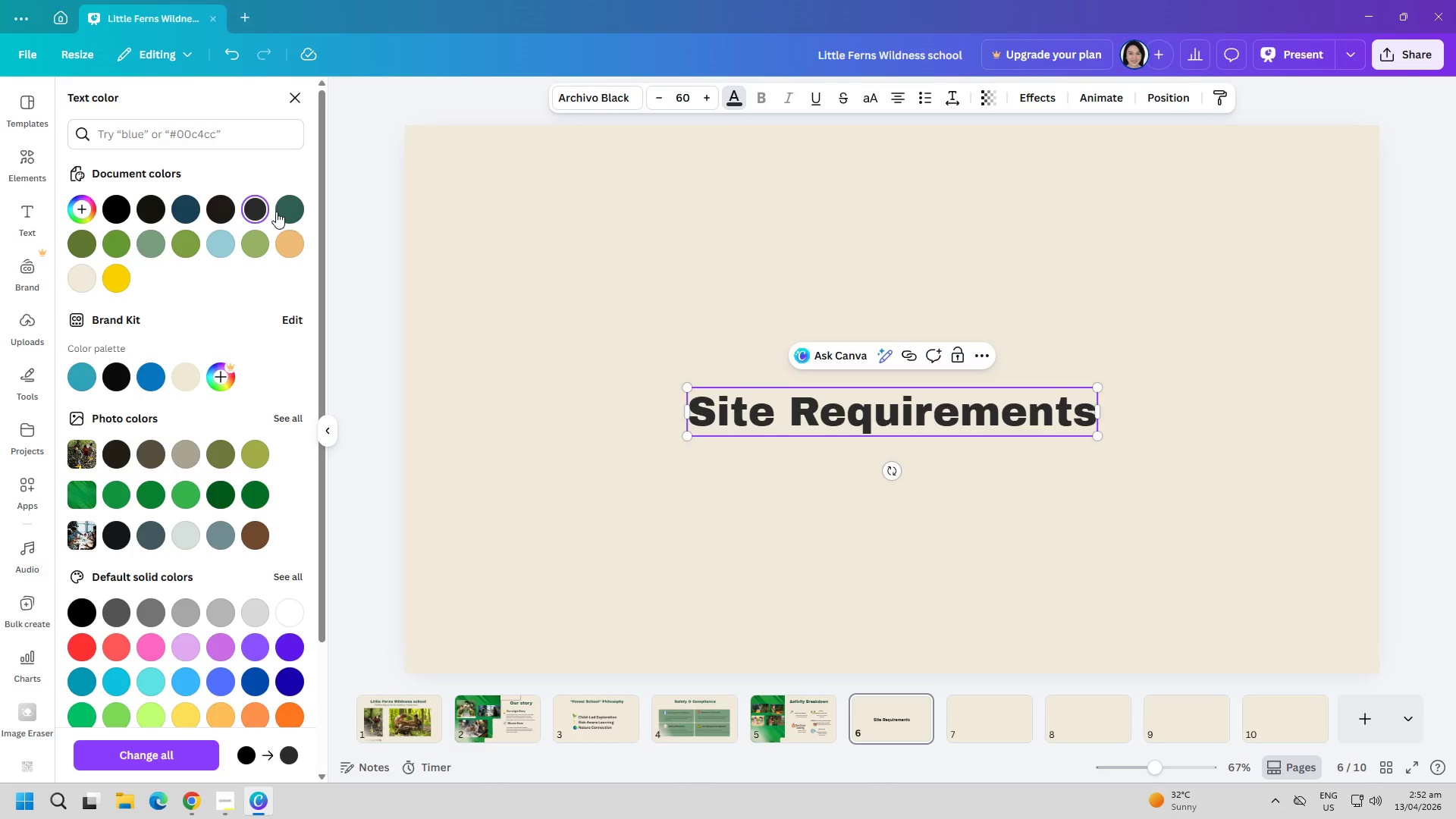 
left_click([283, 214])
 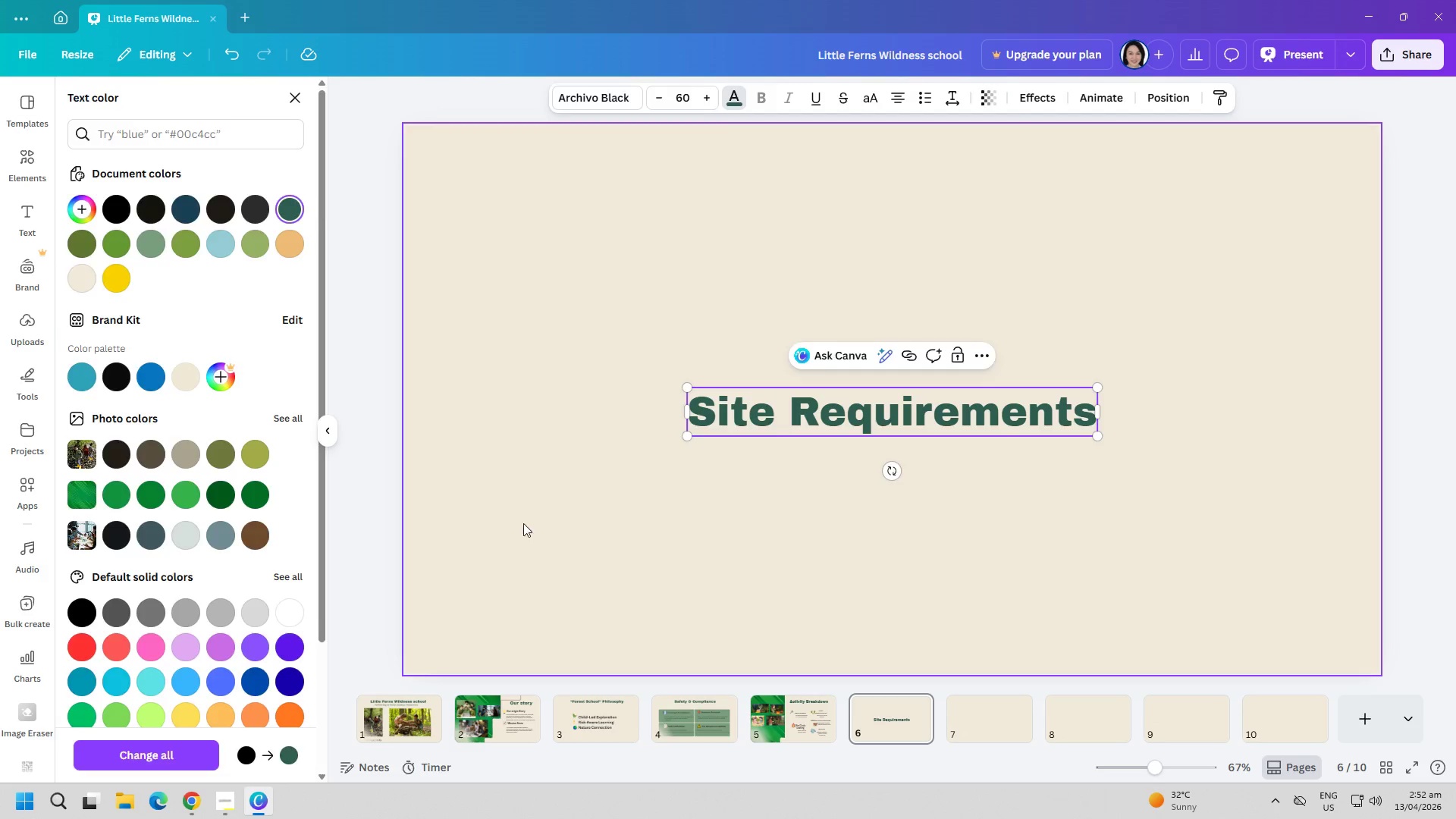 
double_click([788, 714])
 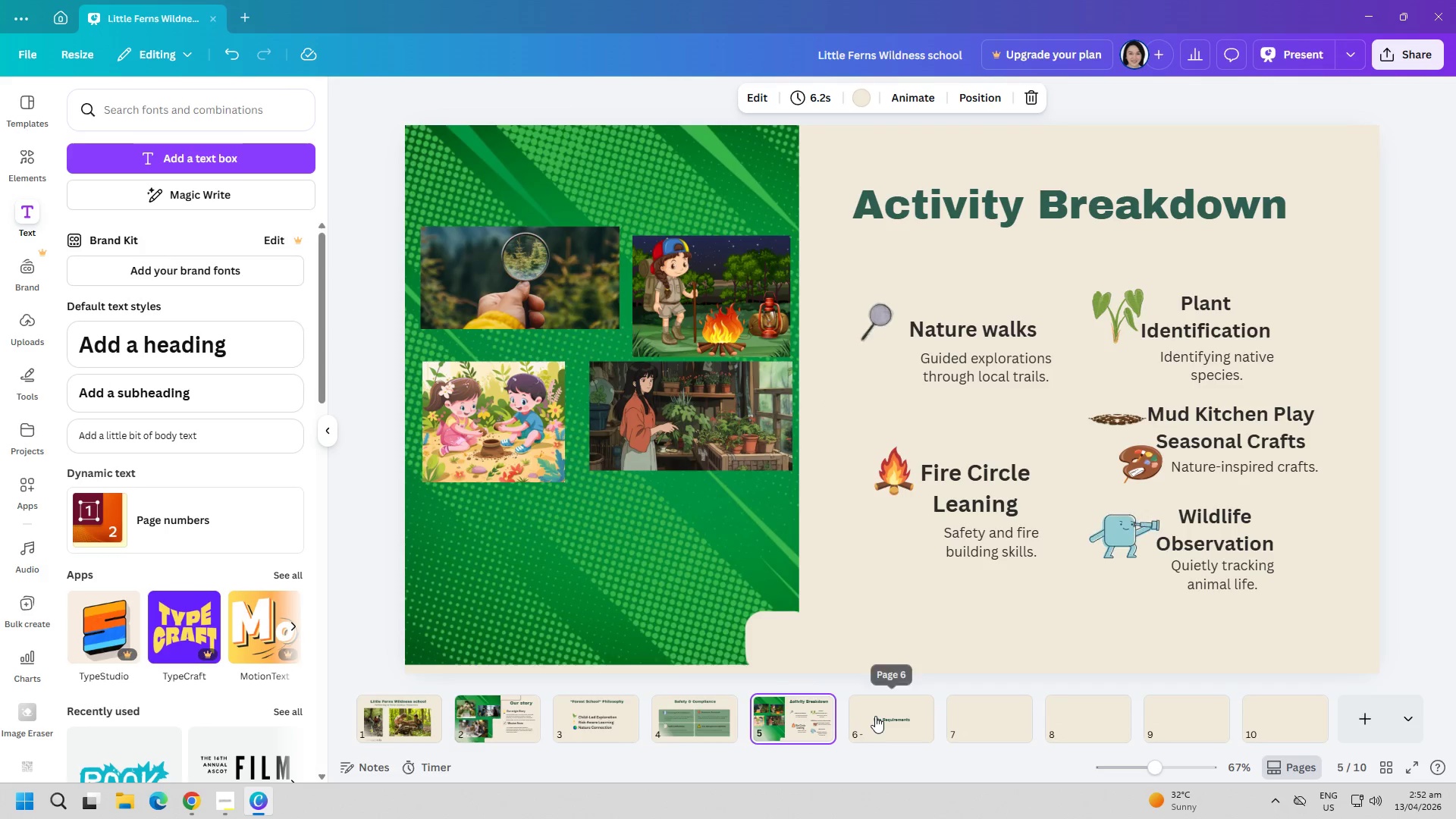 
left_click([875, 716])
 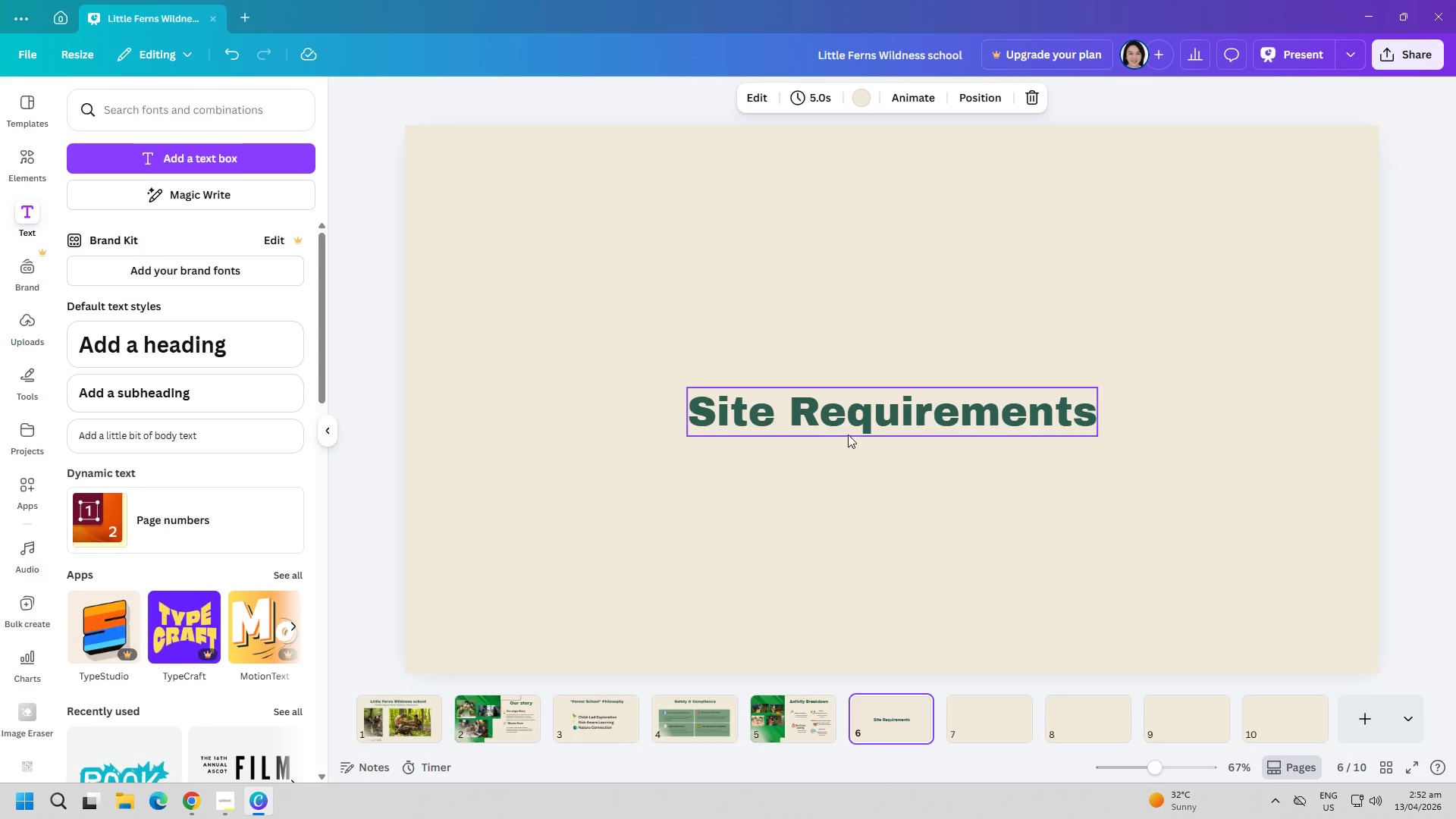 
left_click_drag(start_coordinate=[852, 421], to_coordinate=[841, 215])
 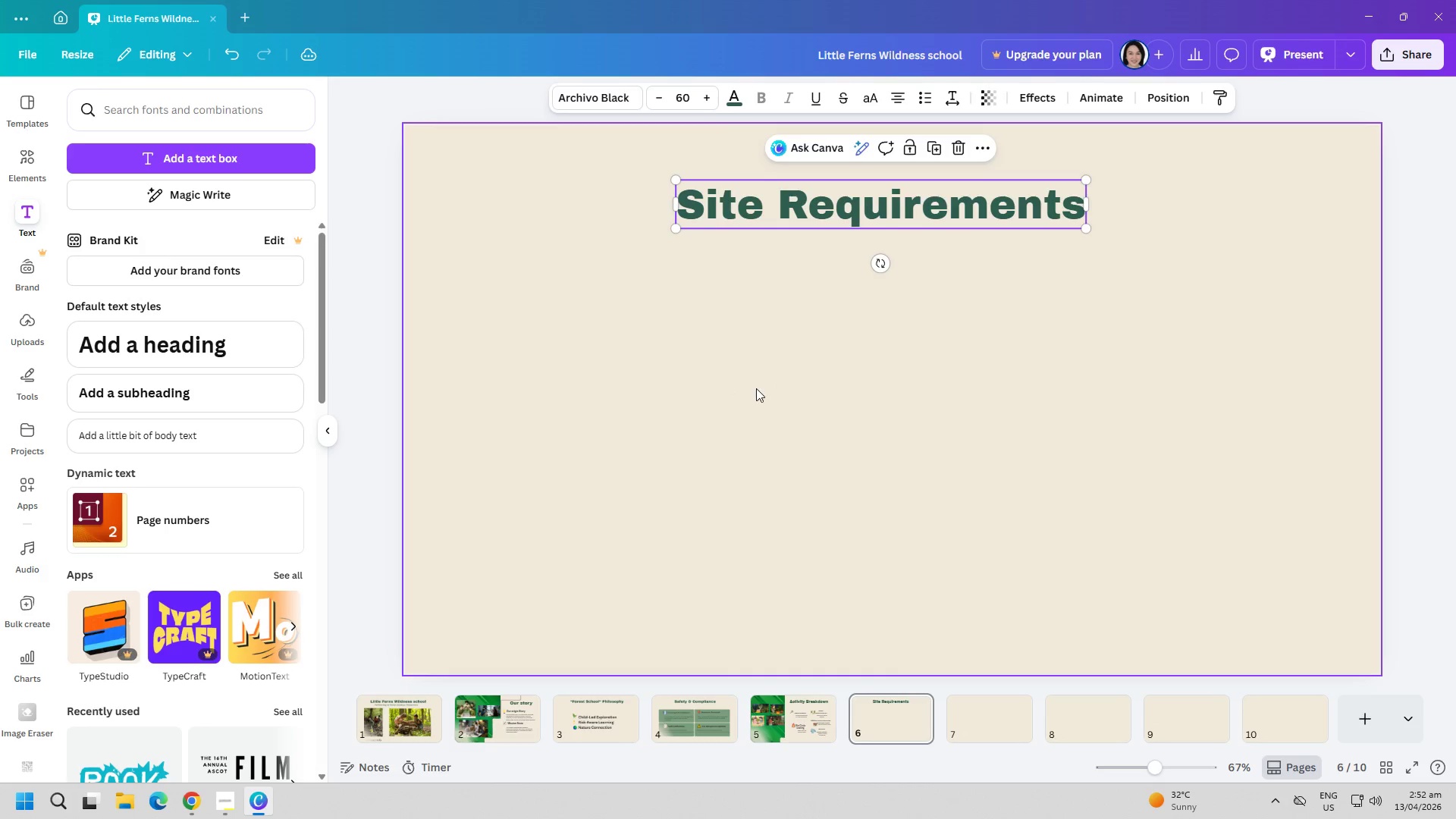 
left_click([756, 388])
 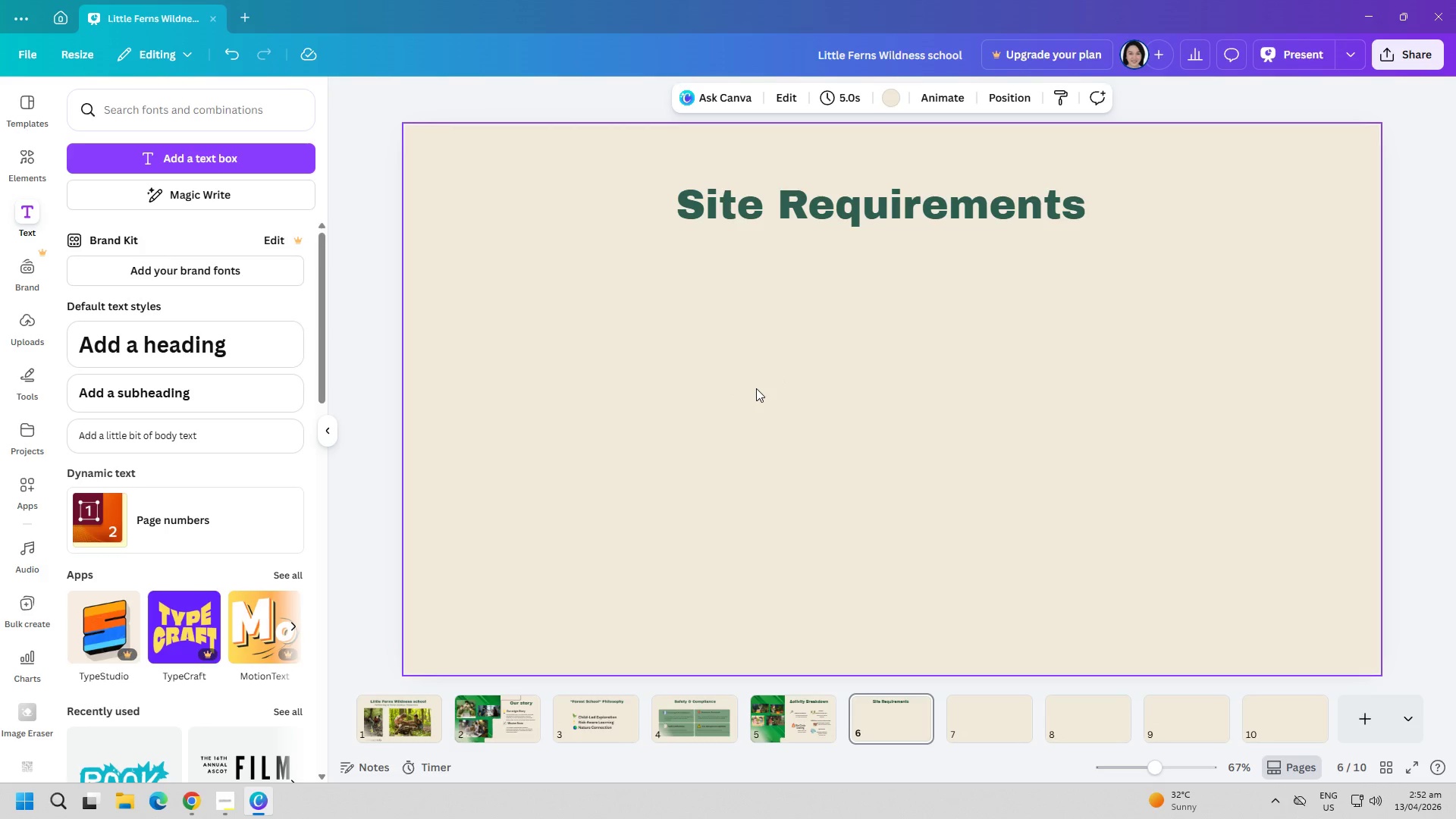 
left_click([177, 148])
 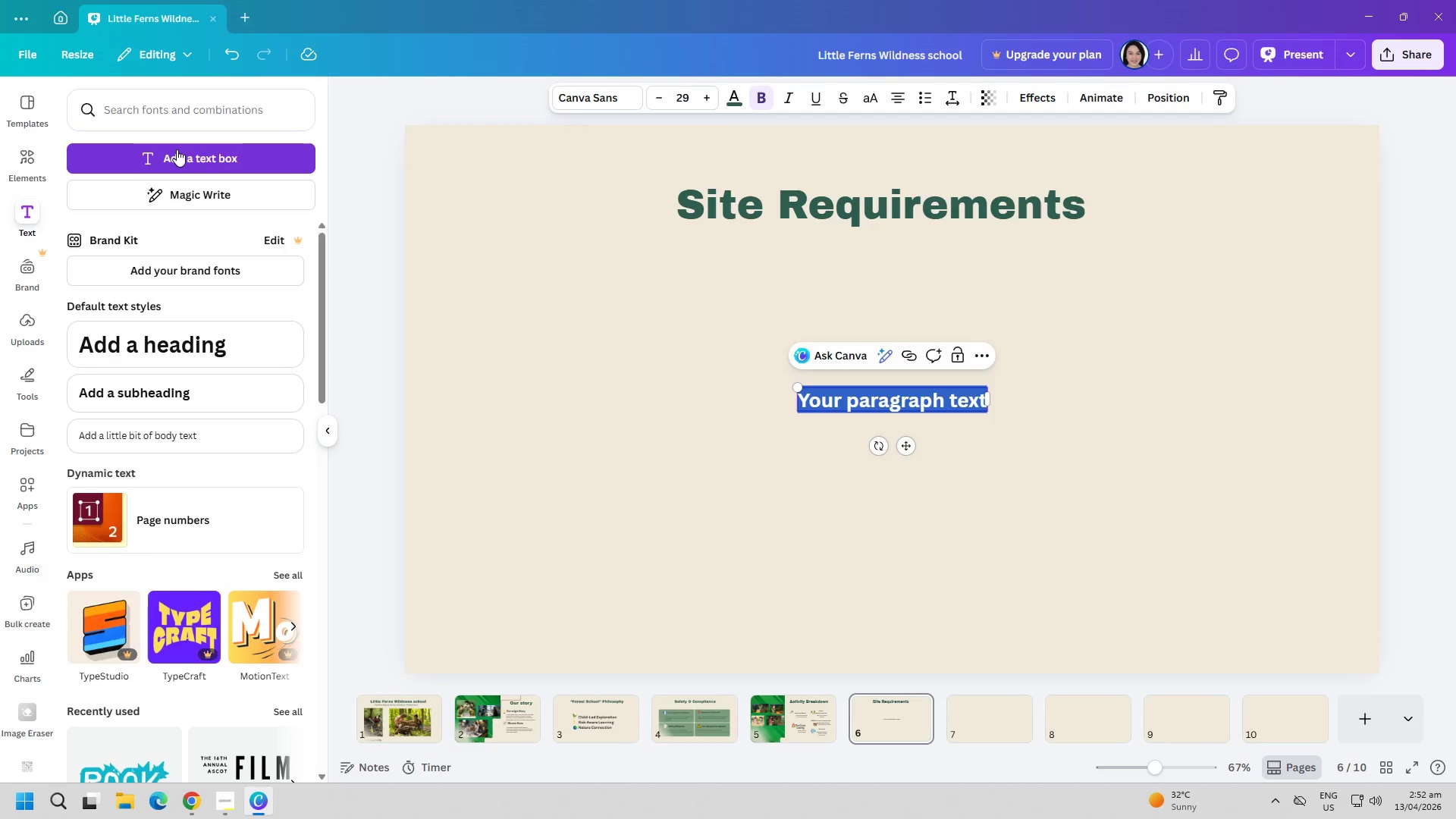 
type(Minimum a)
 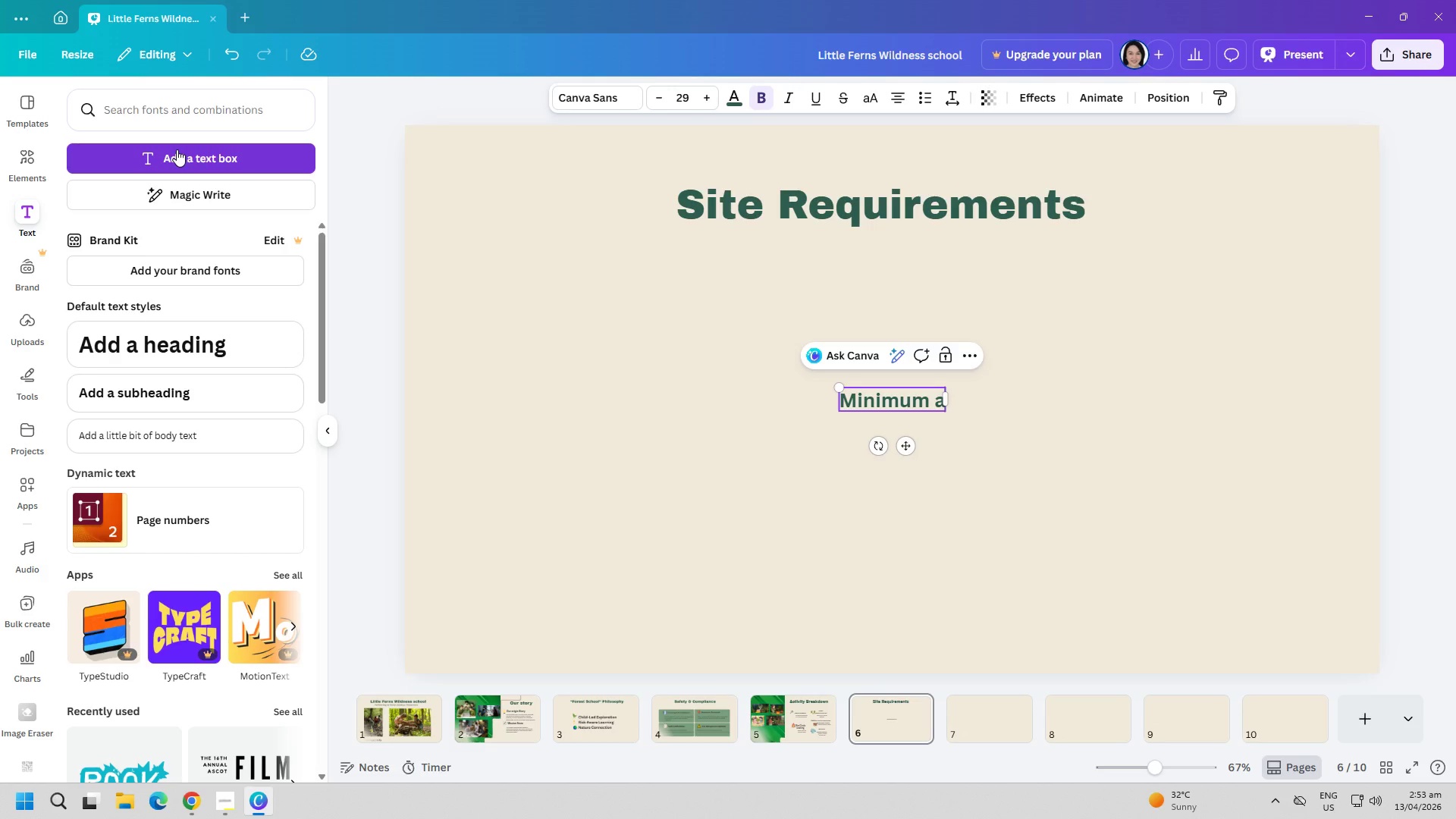 
wait(18.09)
 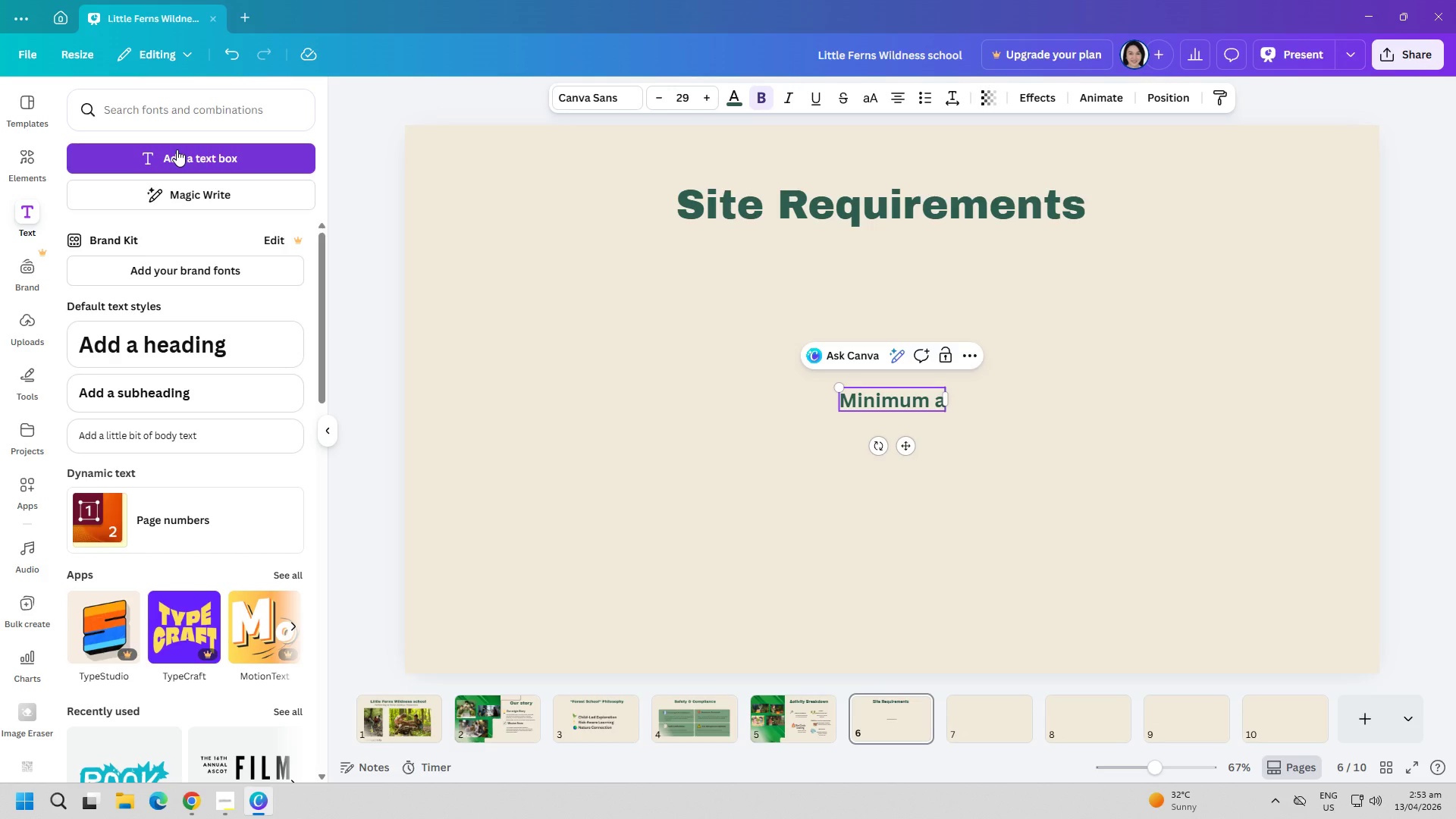 
key(Alt+Tab)
 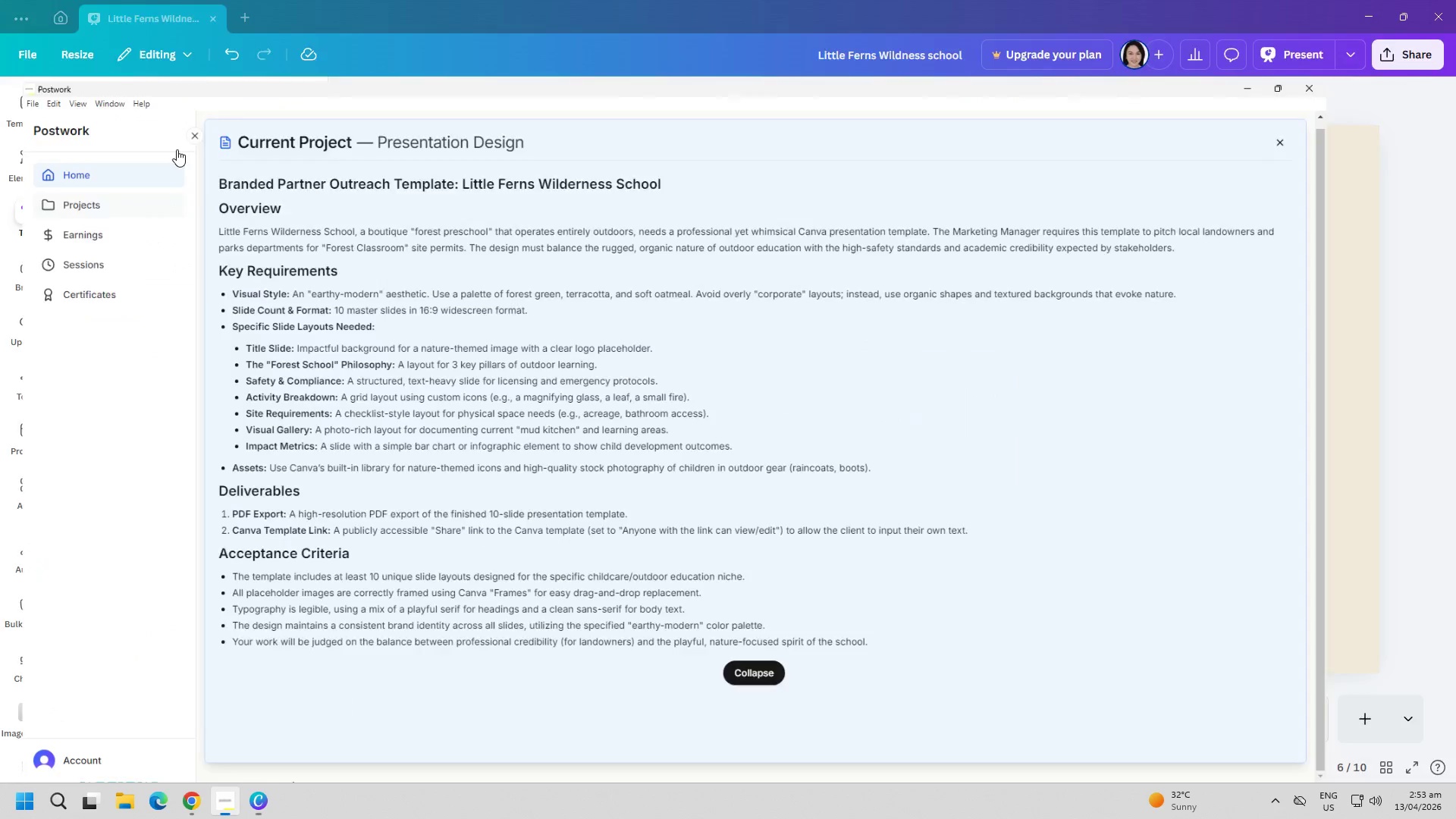 
key(Control+ControlLeft)